 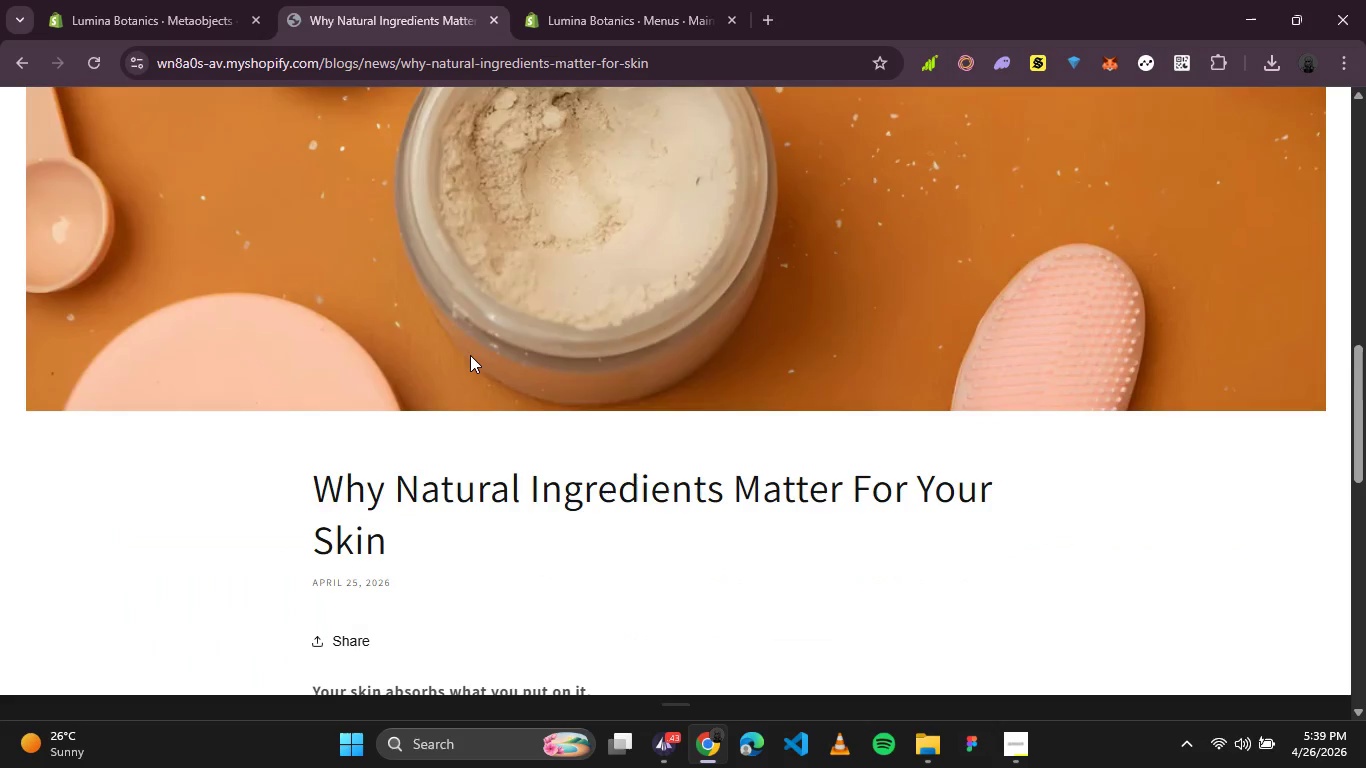 
scroll: coordinate [470, 346], scroll_direction: up, amount: 3.0
 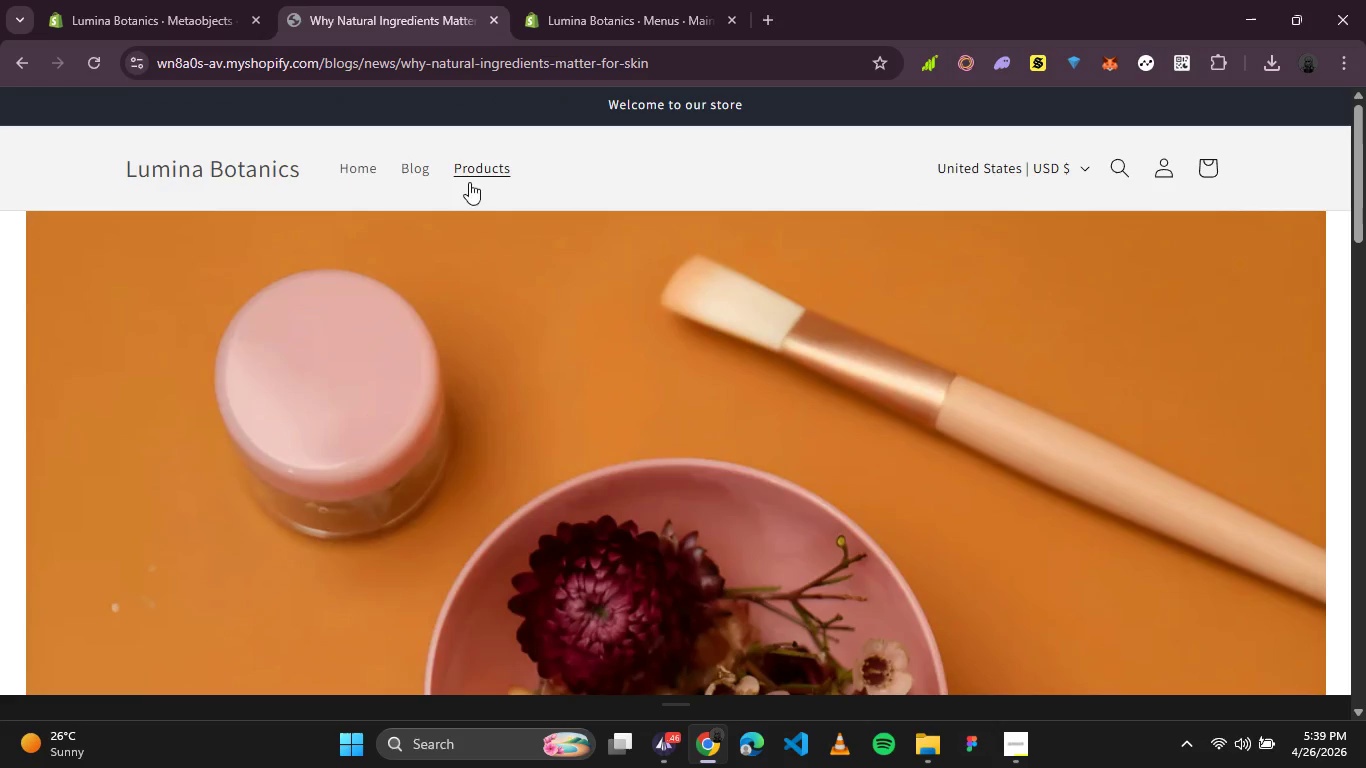 
left_click([479, 164])
 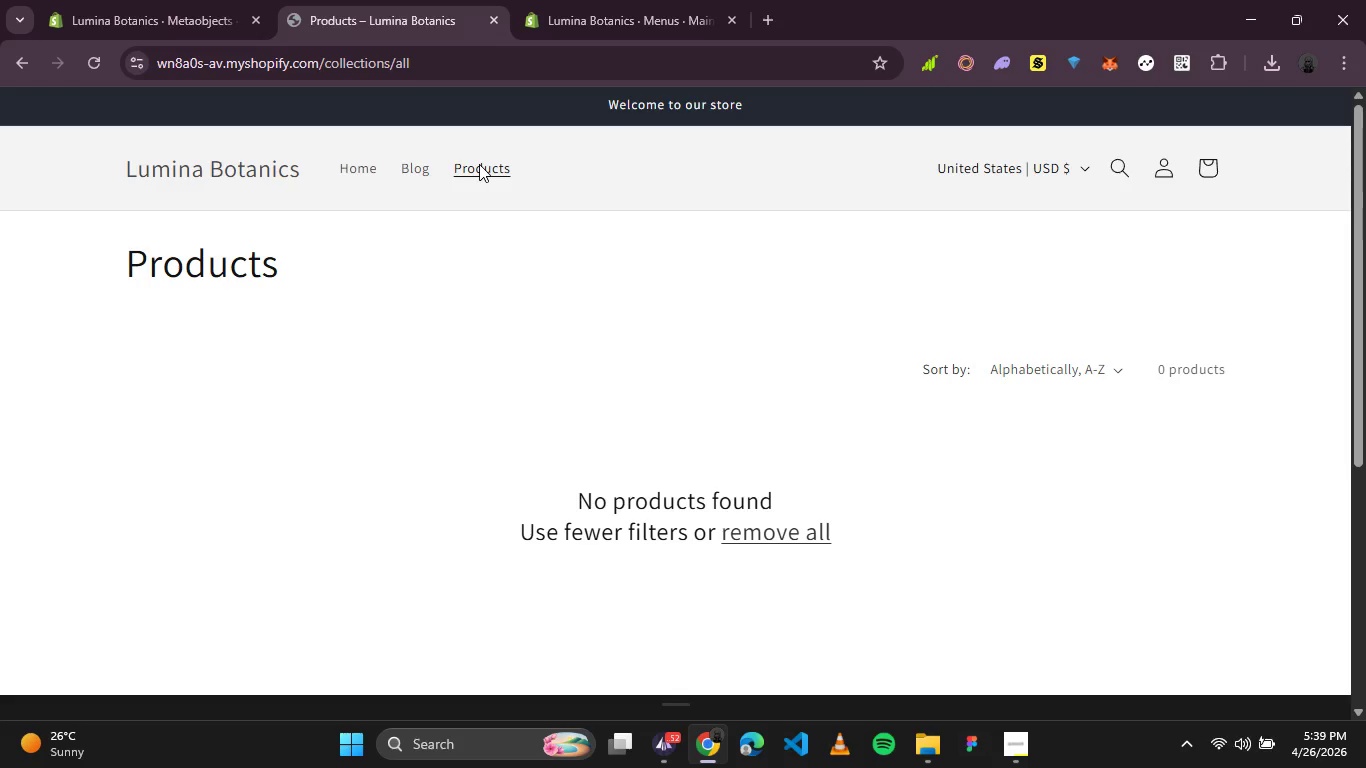 
wait(7.94)
 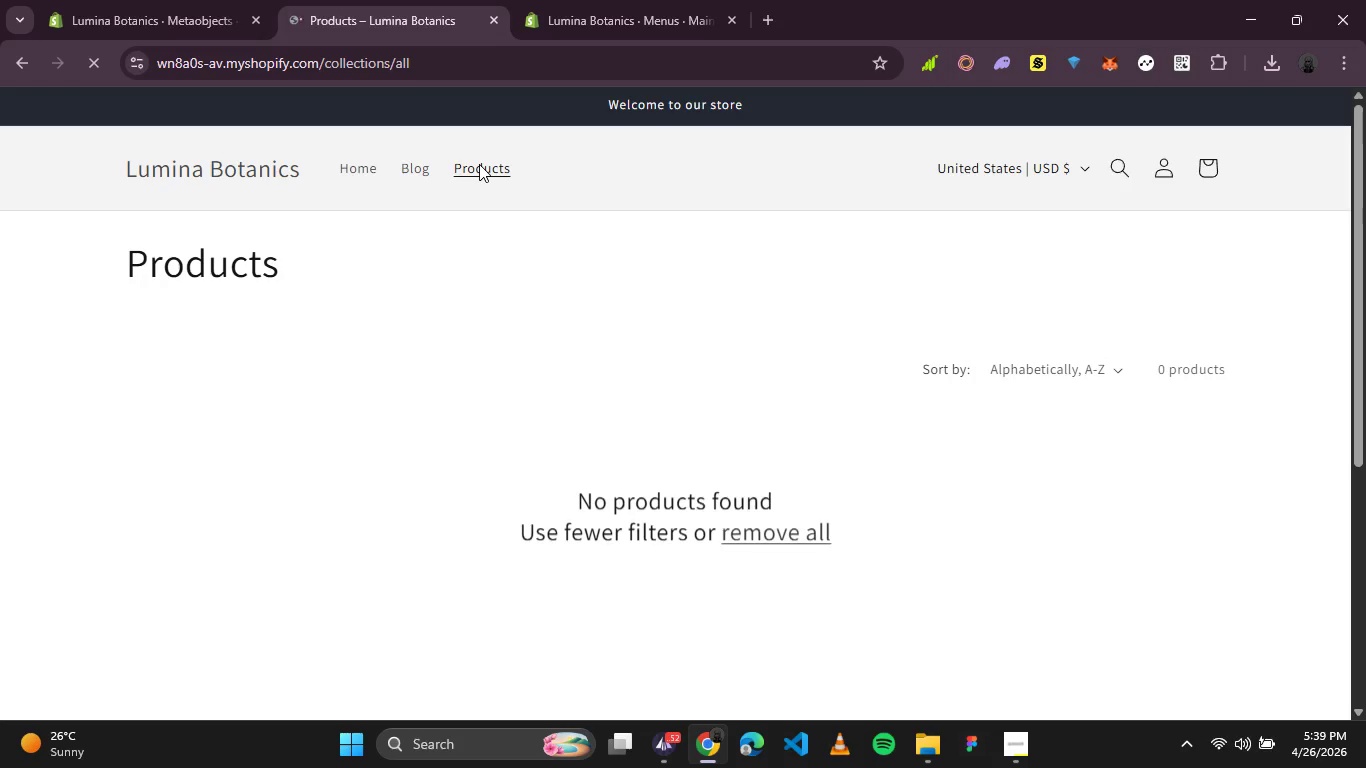 
left_click([333, 174])
 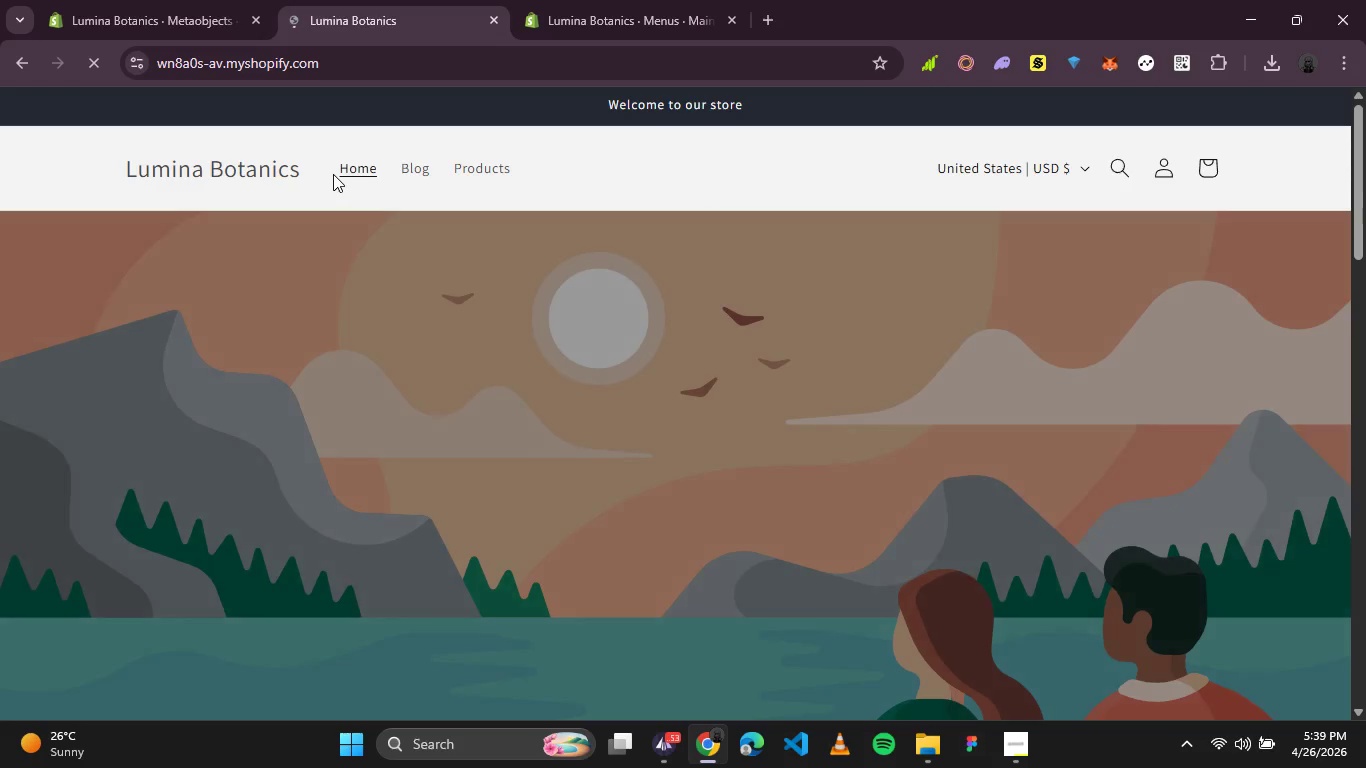 
scroll: coordinate [520, 455], scroll_direction: down, amount: 5.0
 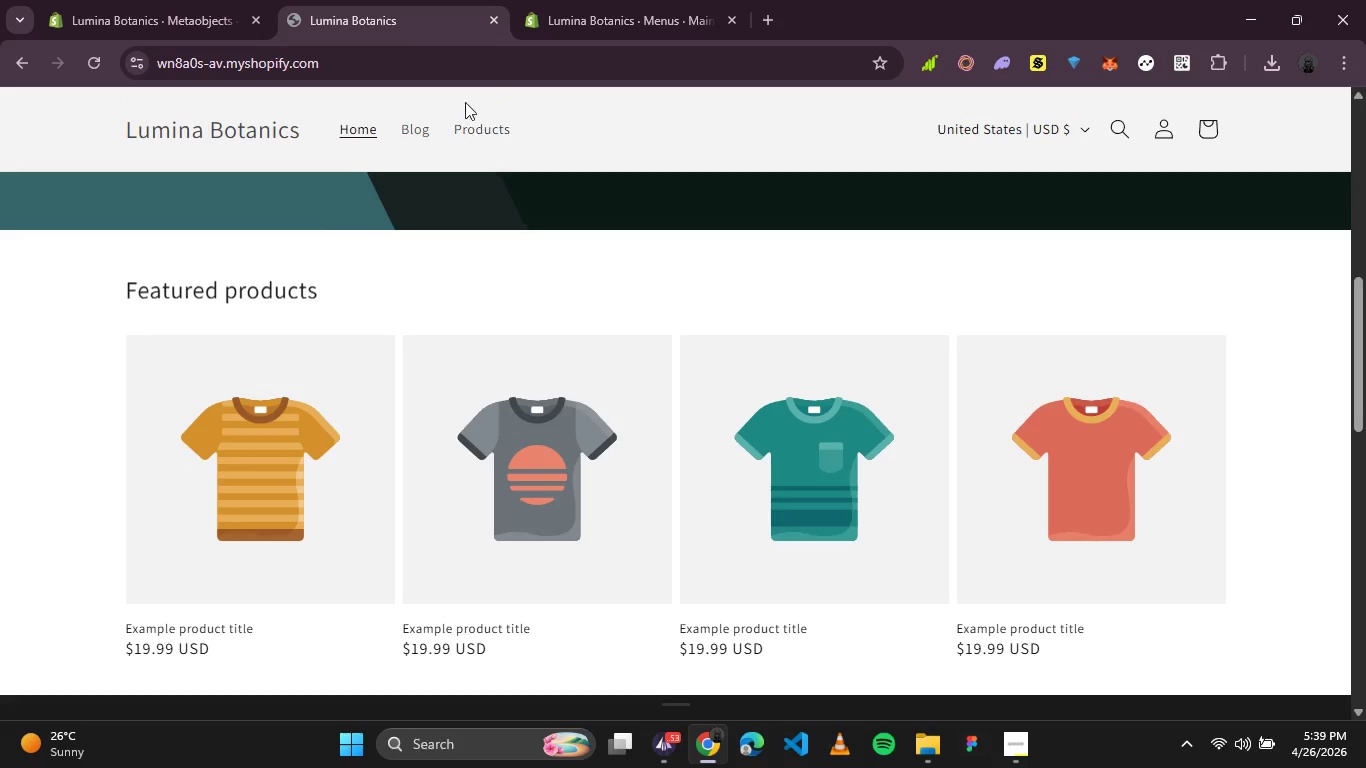 
scroll: coordinate [420, 225], scroll_direction: up, amount: 3.0
 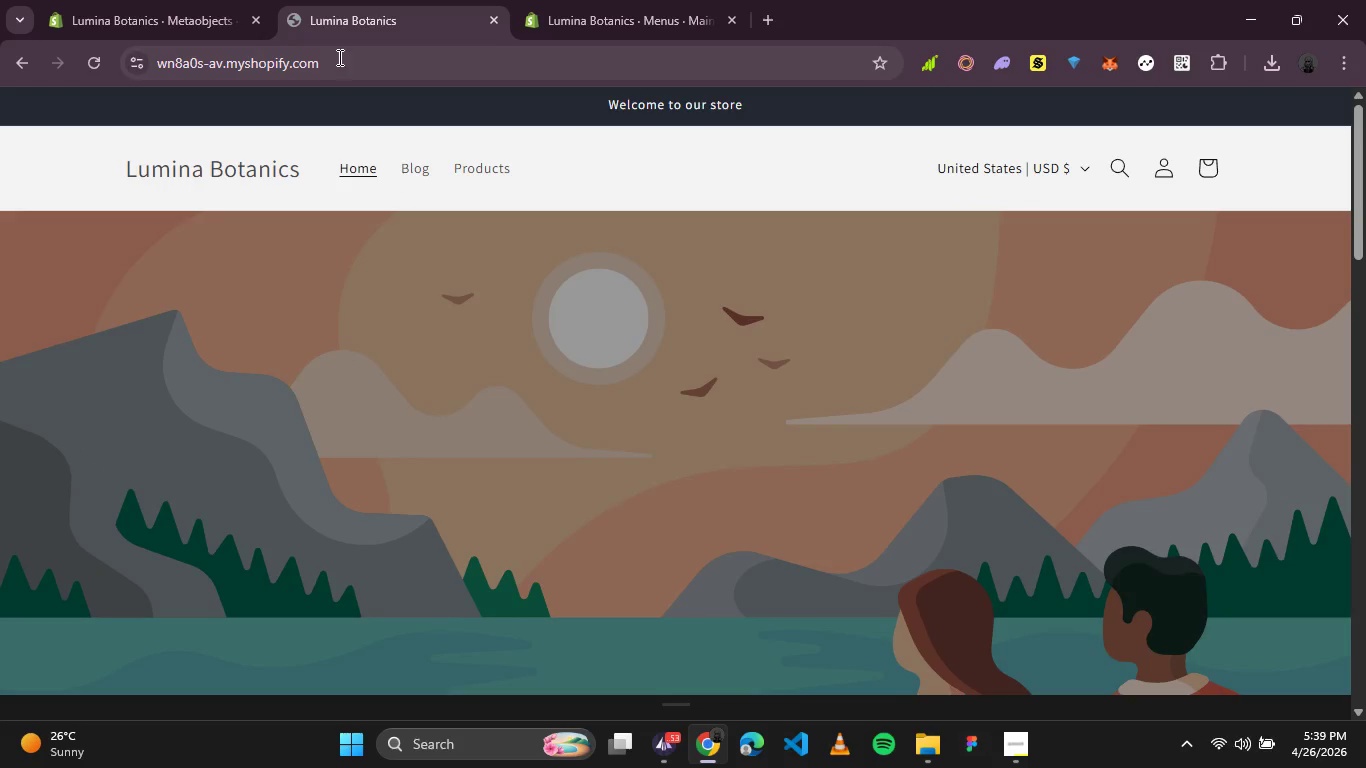 
left_click([338, 57])
 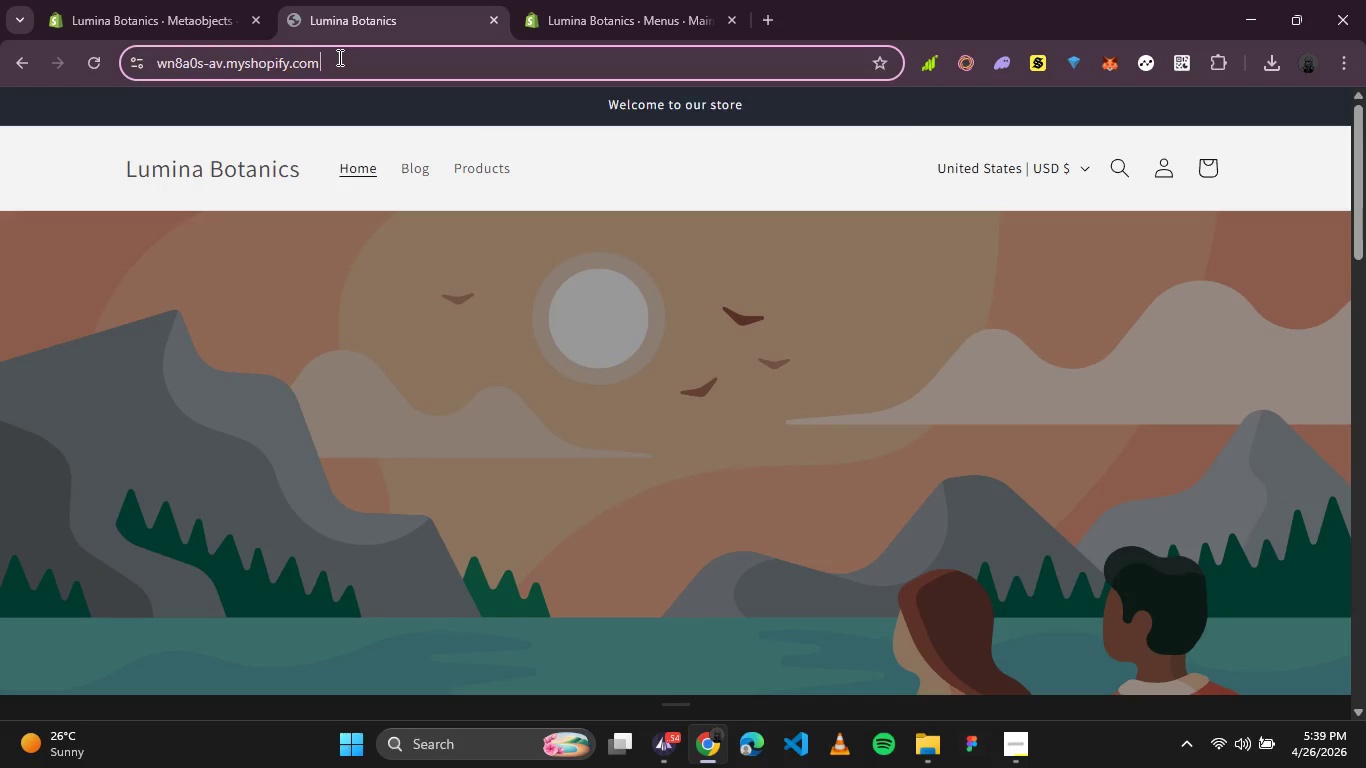 
key(Control+C)
 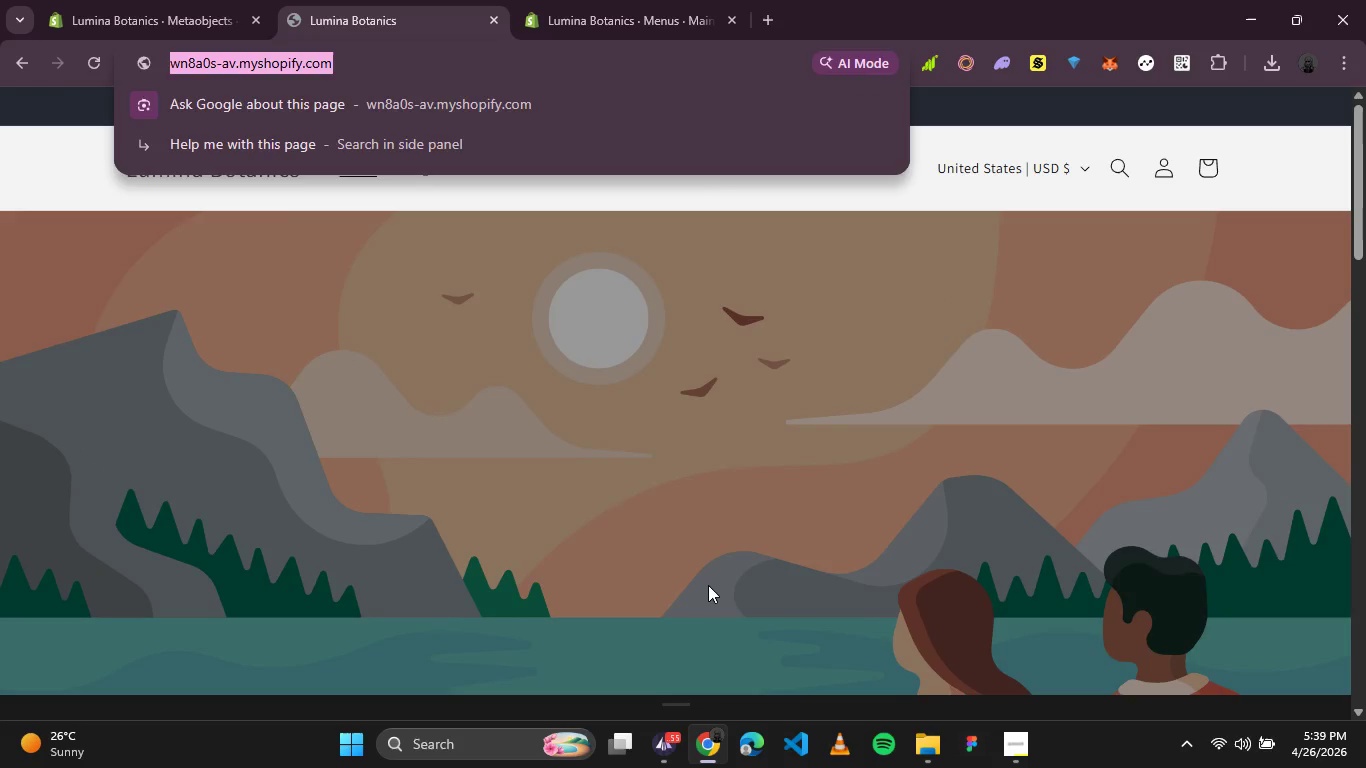 
left_click([708, 586])
 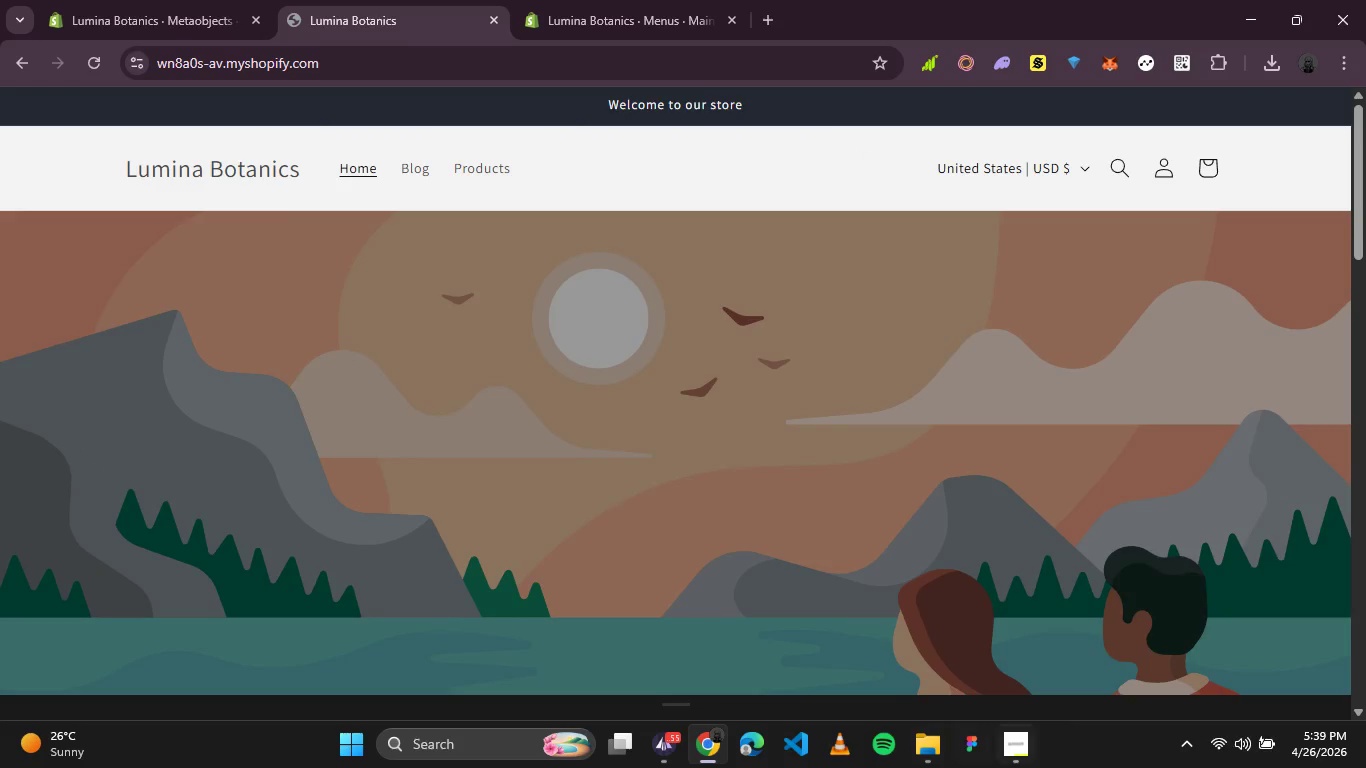 
left_click([1030, 744])